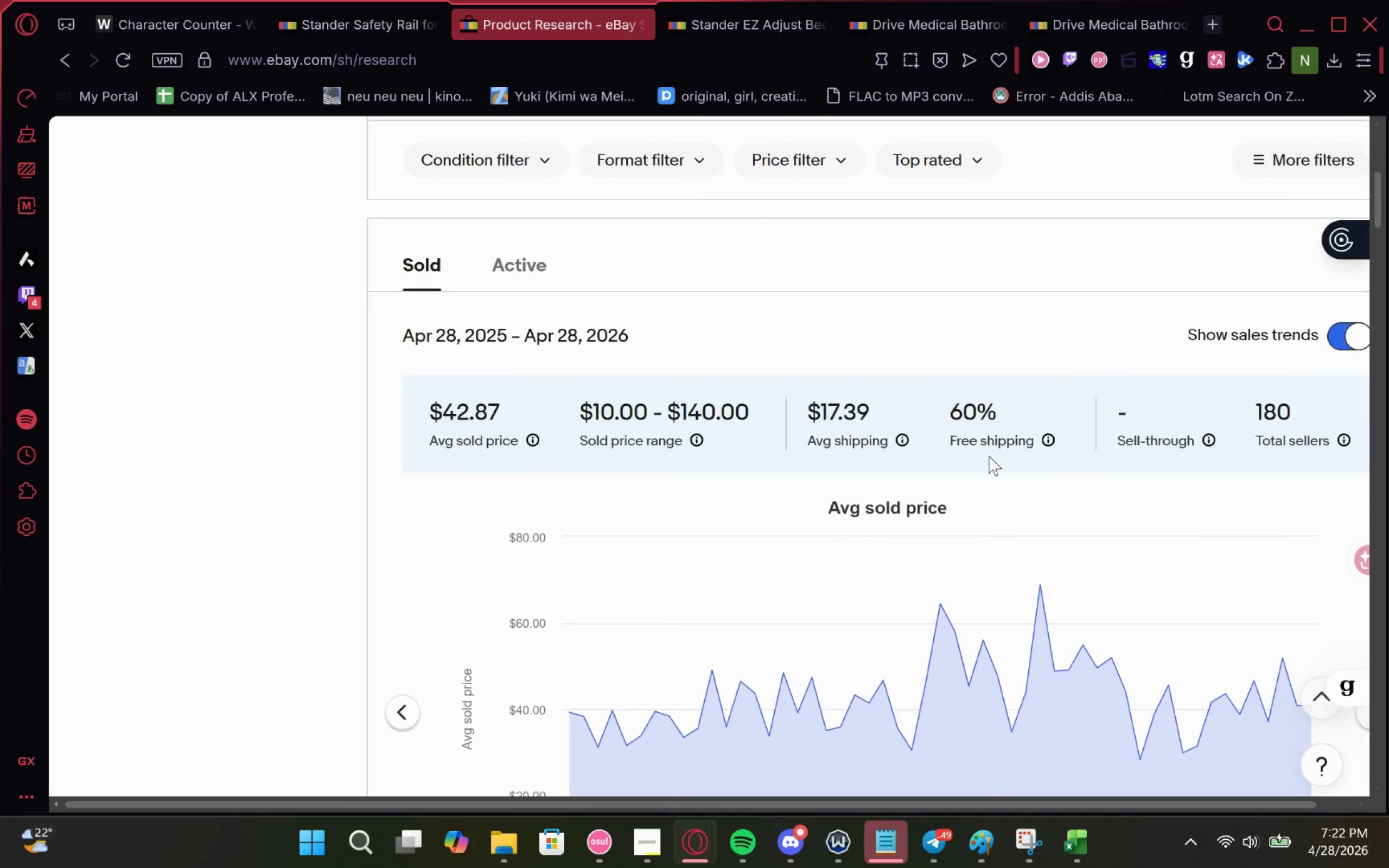 
right_click([622, 448])
 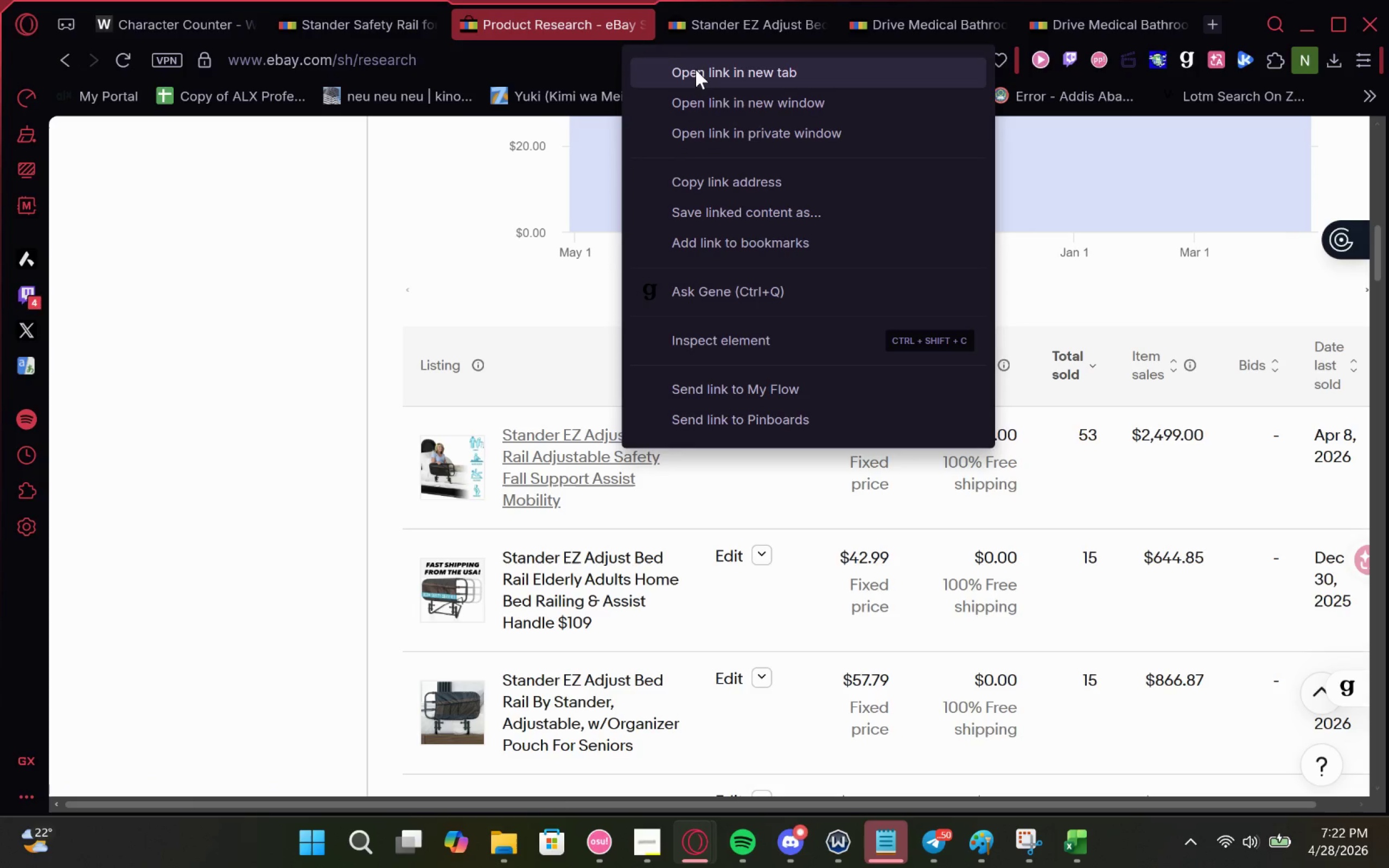 
left_click([696, 69])
 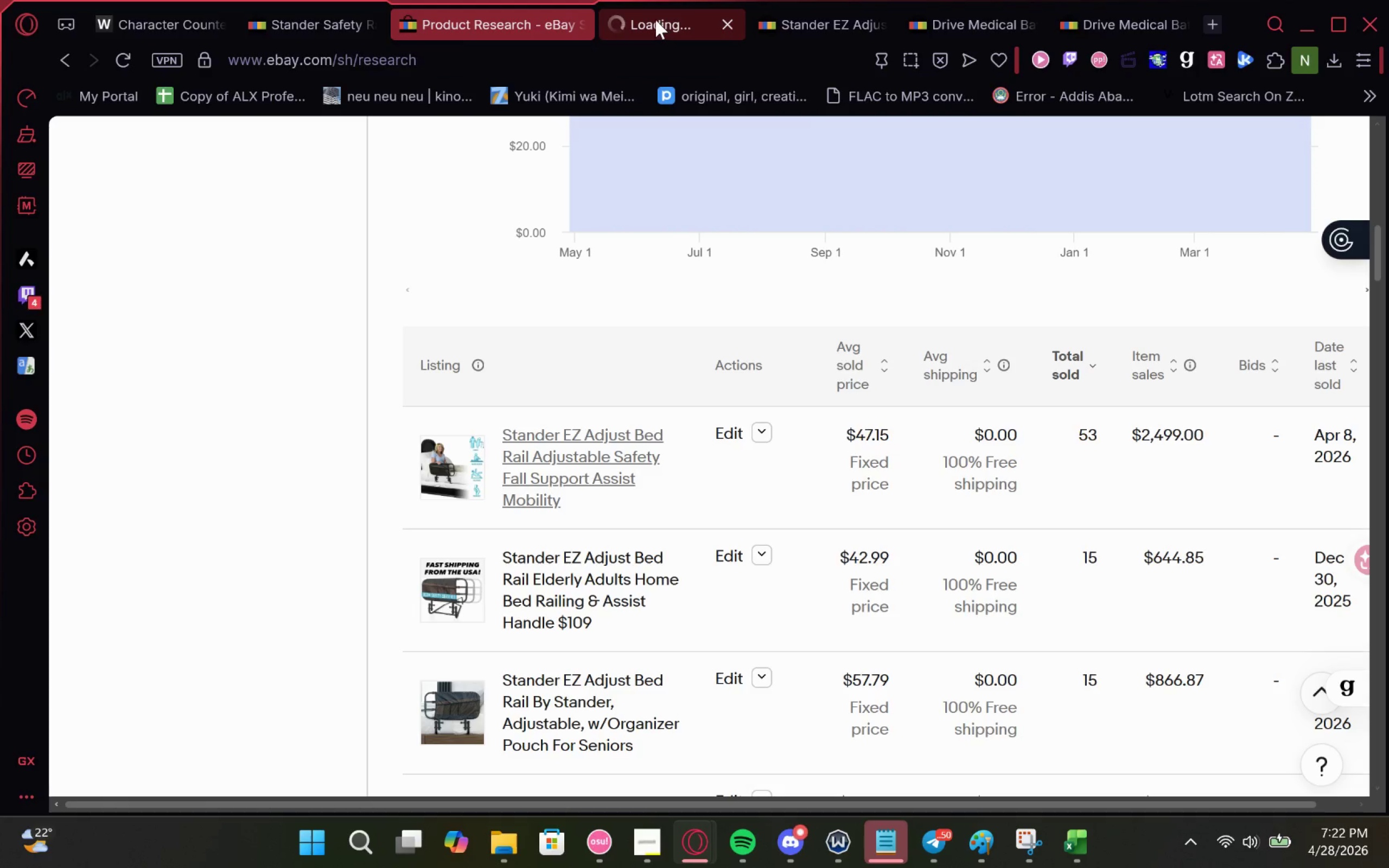 
left_click([655, 20])
 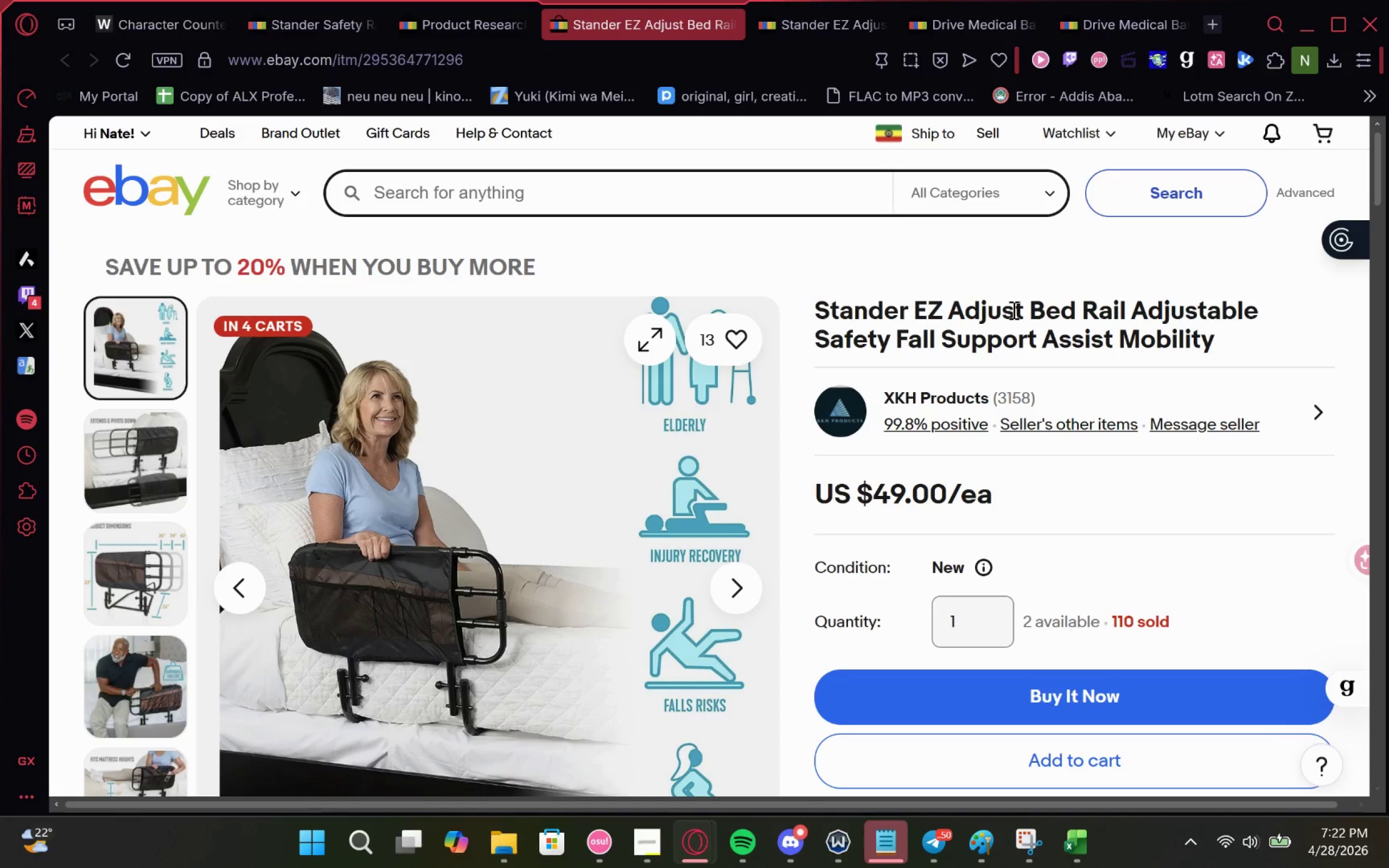 
wait(19.35)
 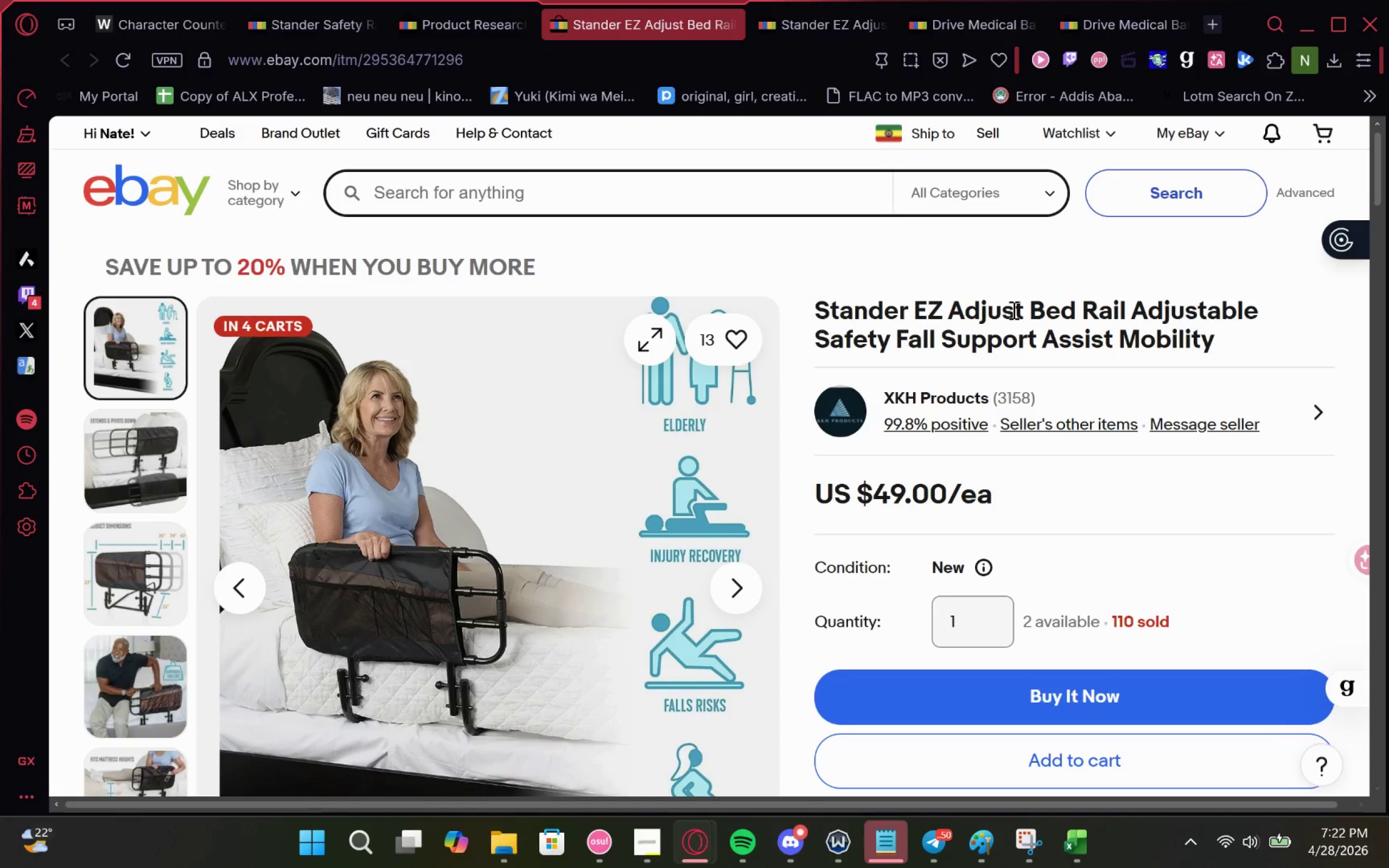 
left_click([783, 781])
 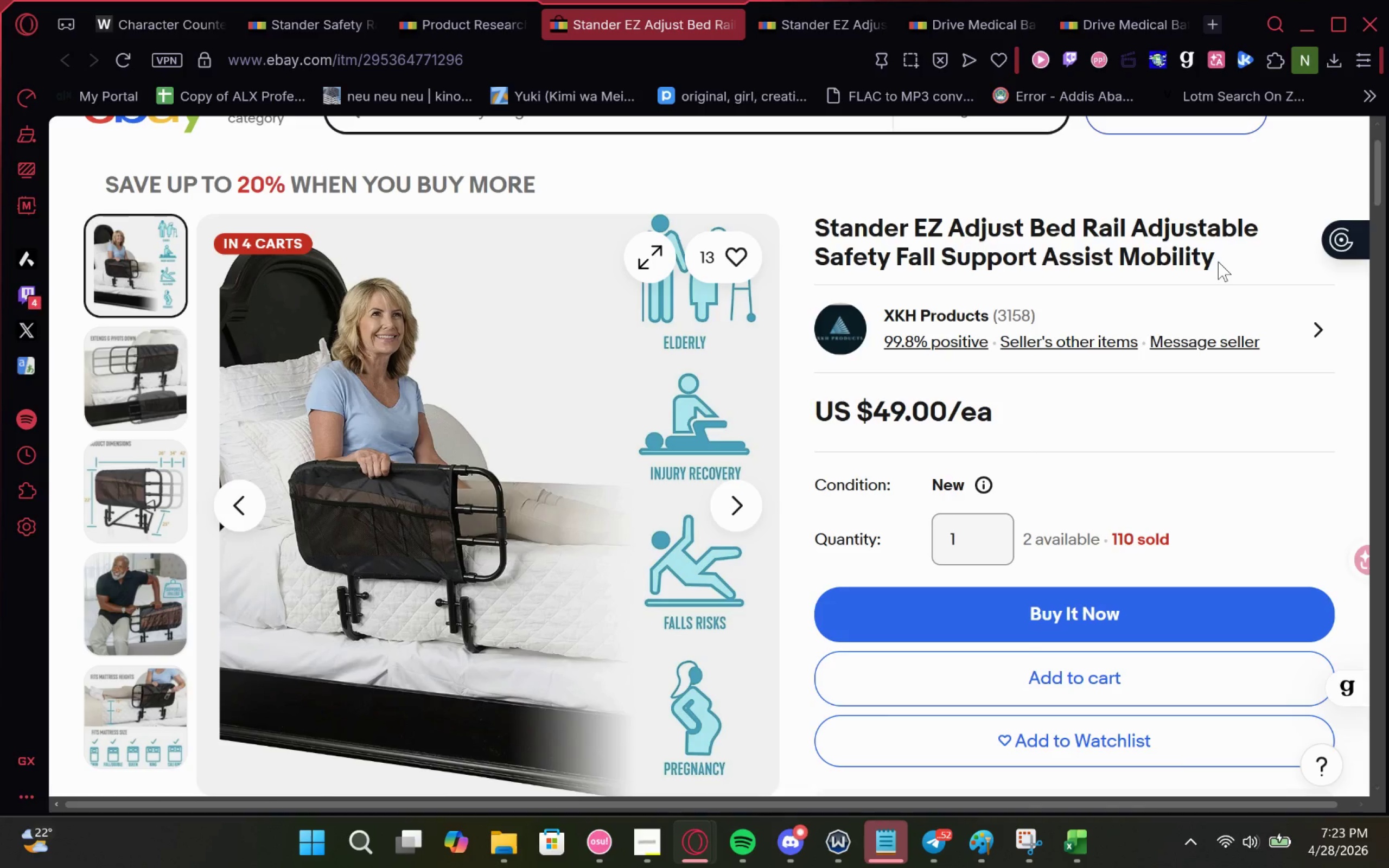 
wait(44.38)
 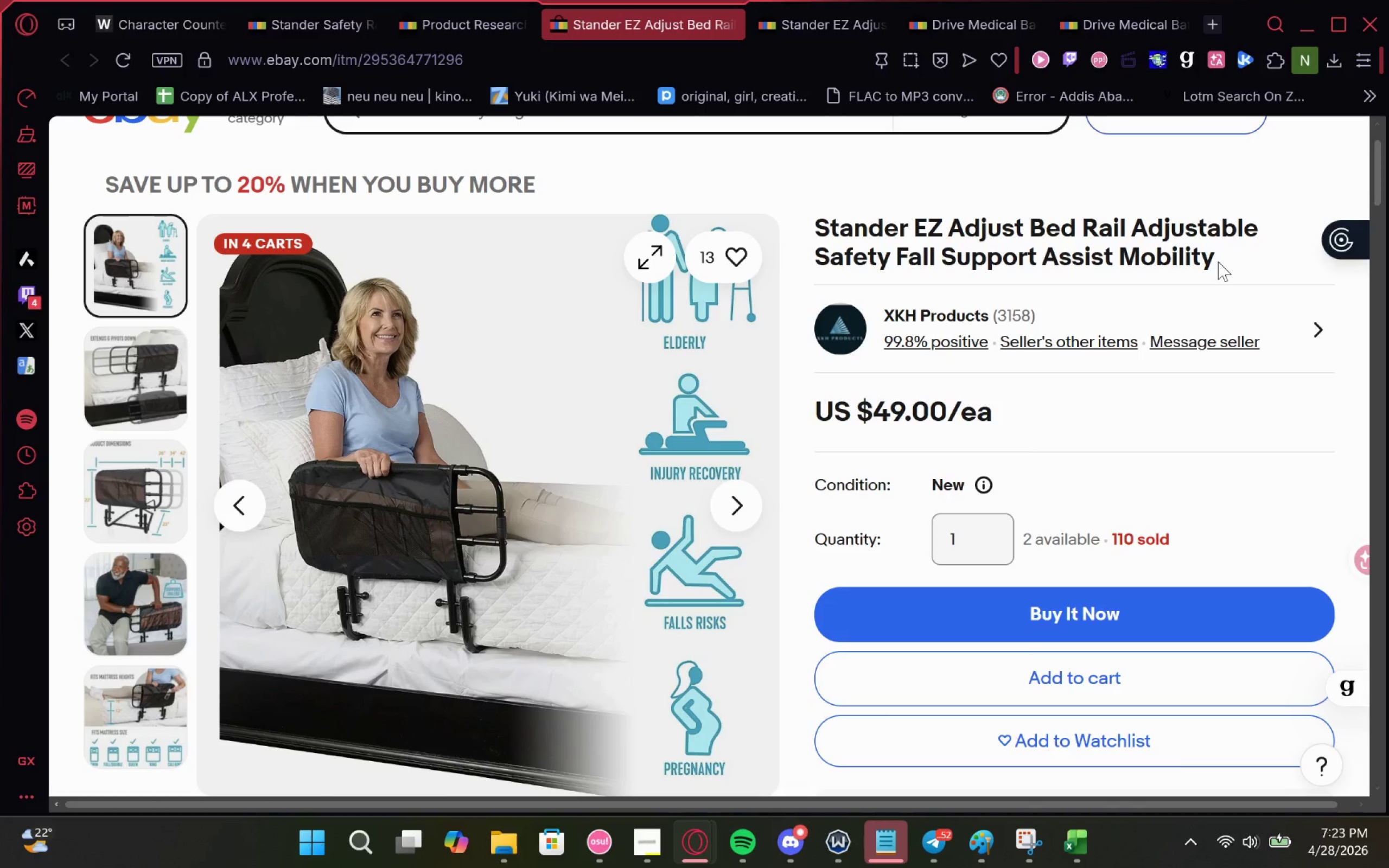 
left_click([1210, 246])
 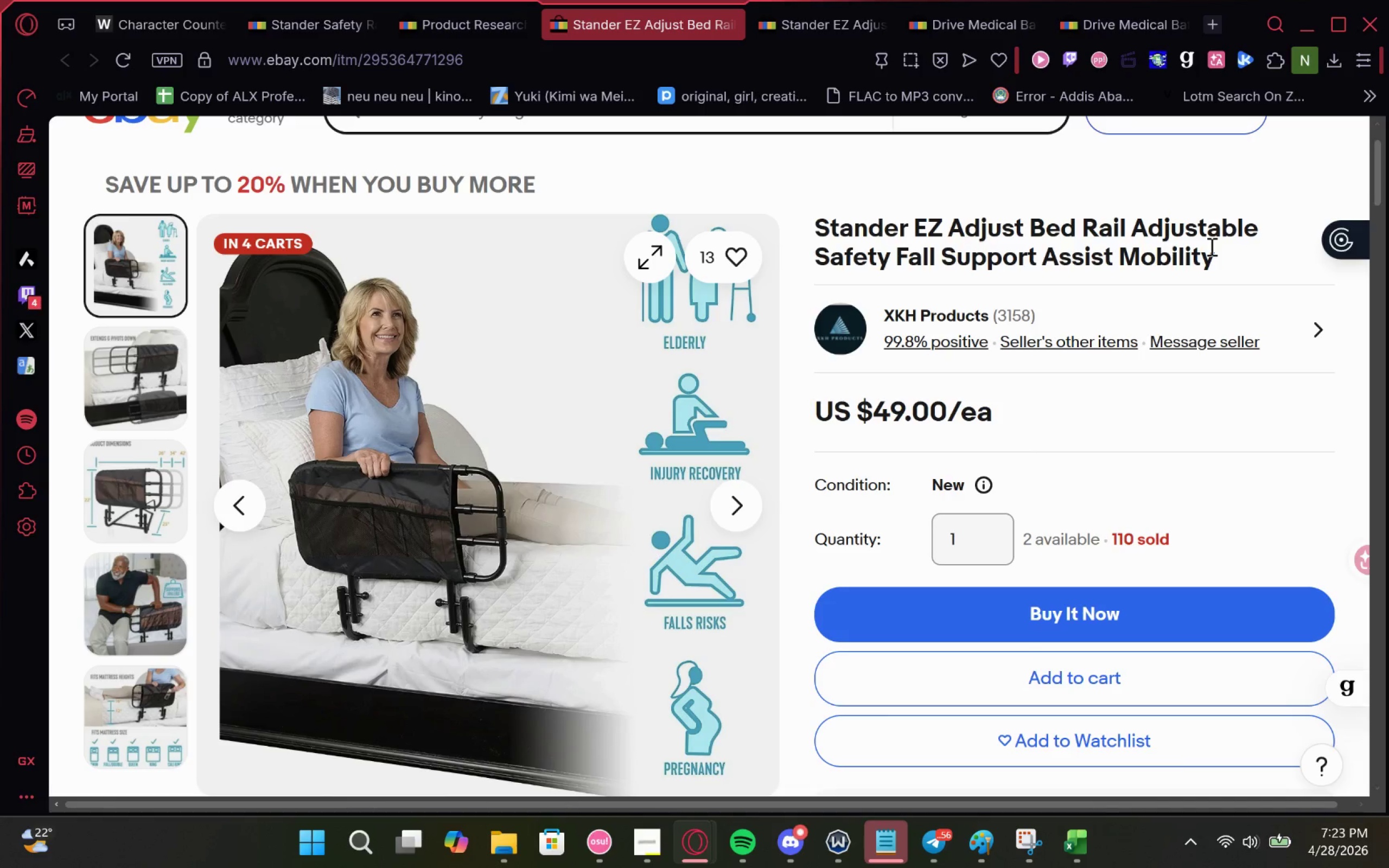 
left_click_drag(start_coordinate=[1210, 246], to_coordinate=[1102, 327])
 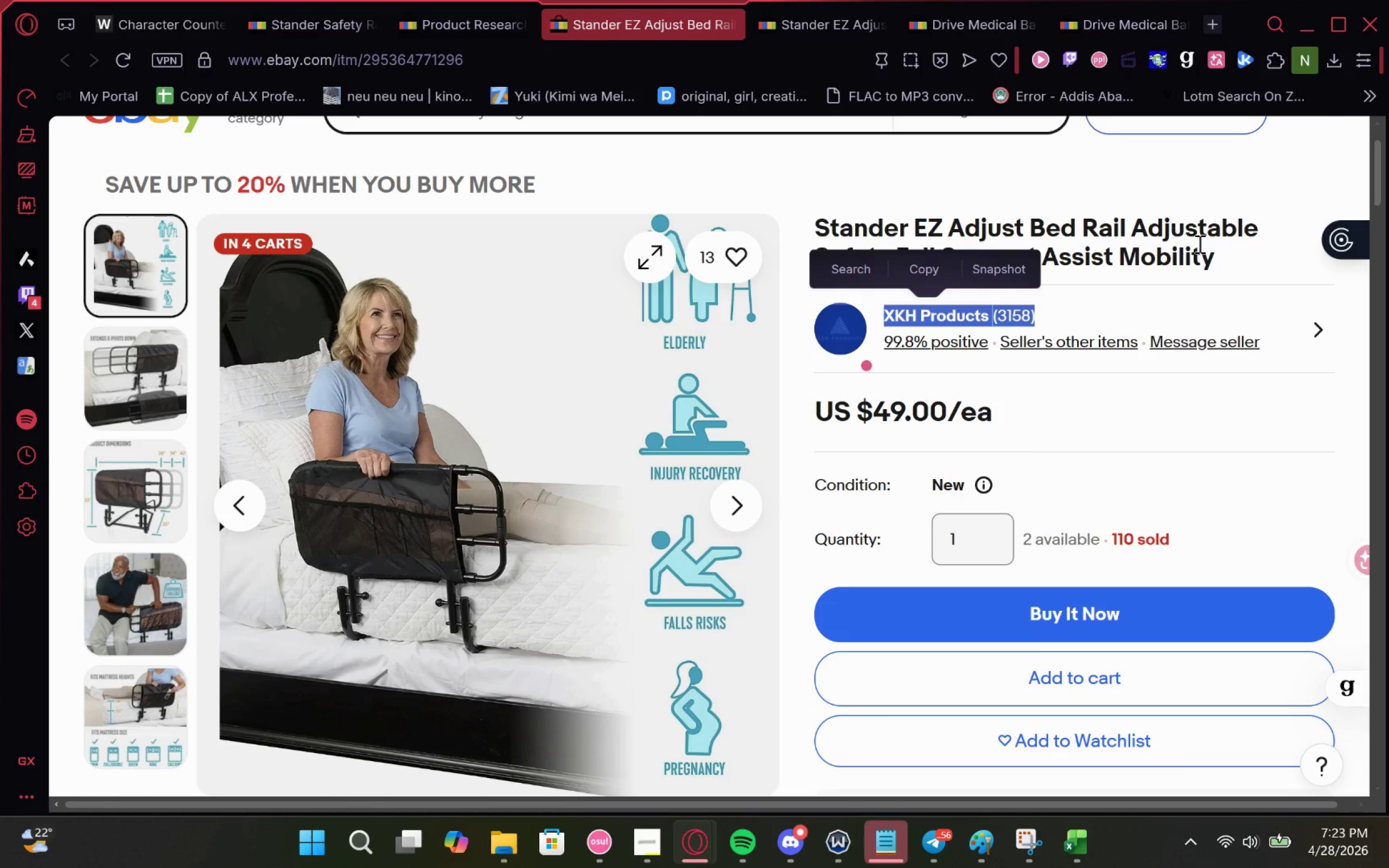 
left_click([1212, 246])
 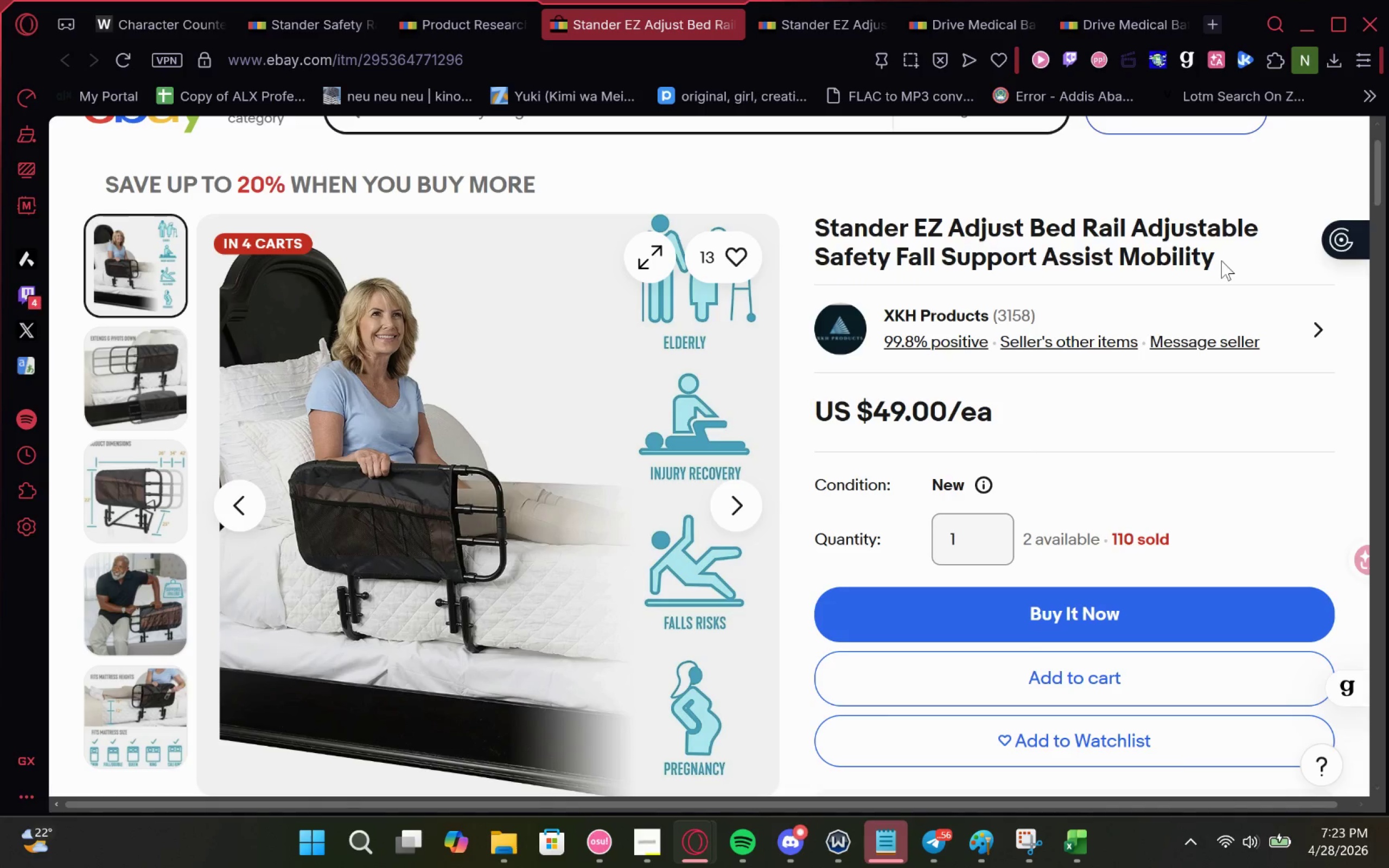 
left_click_drag(start_coordinate=[1229, 259], to_coordinate=[807, 234])
 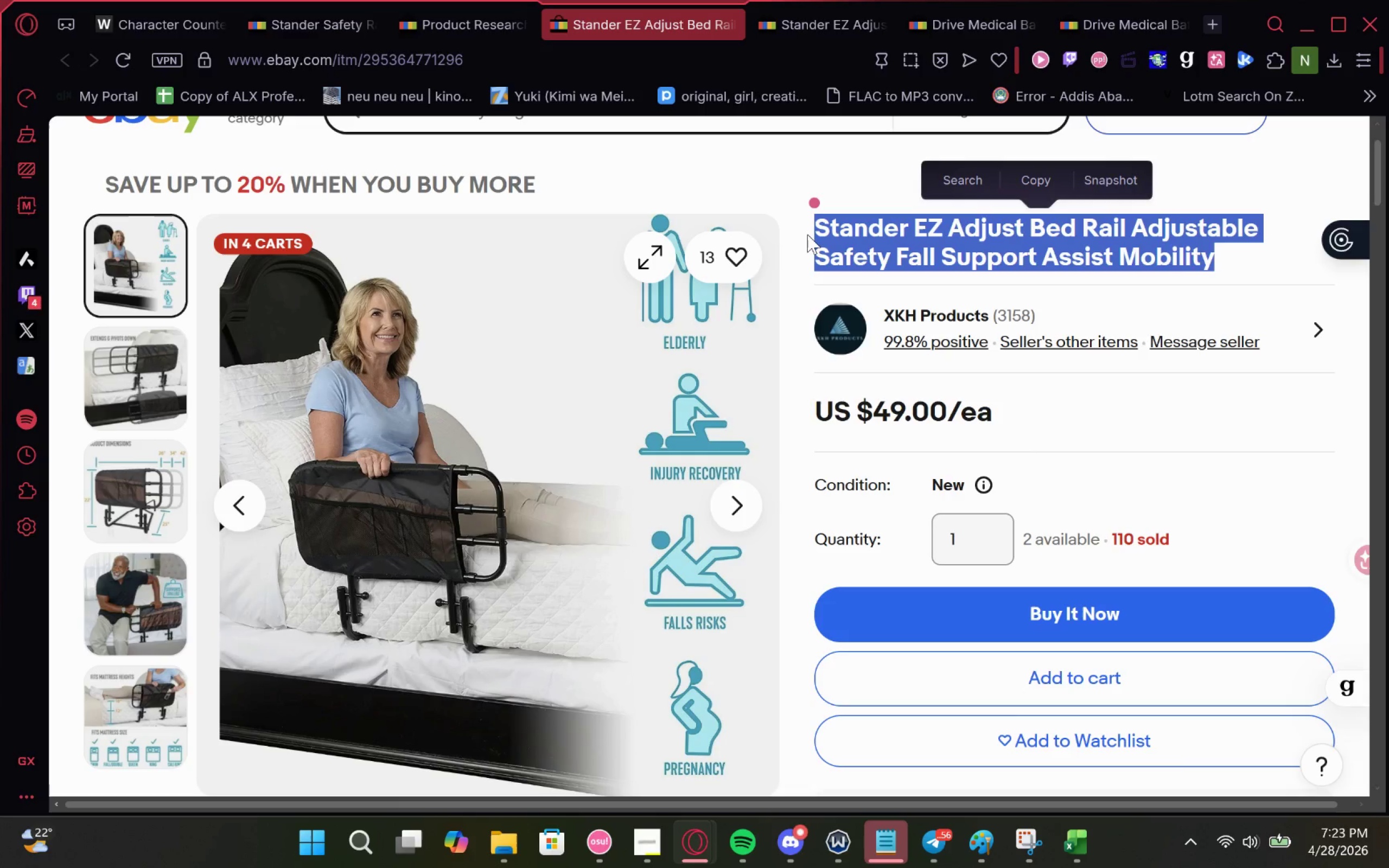 
hold_key(key=ControlLeft, duration=1.04)